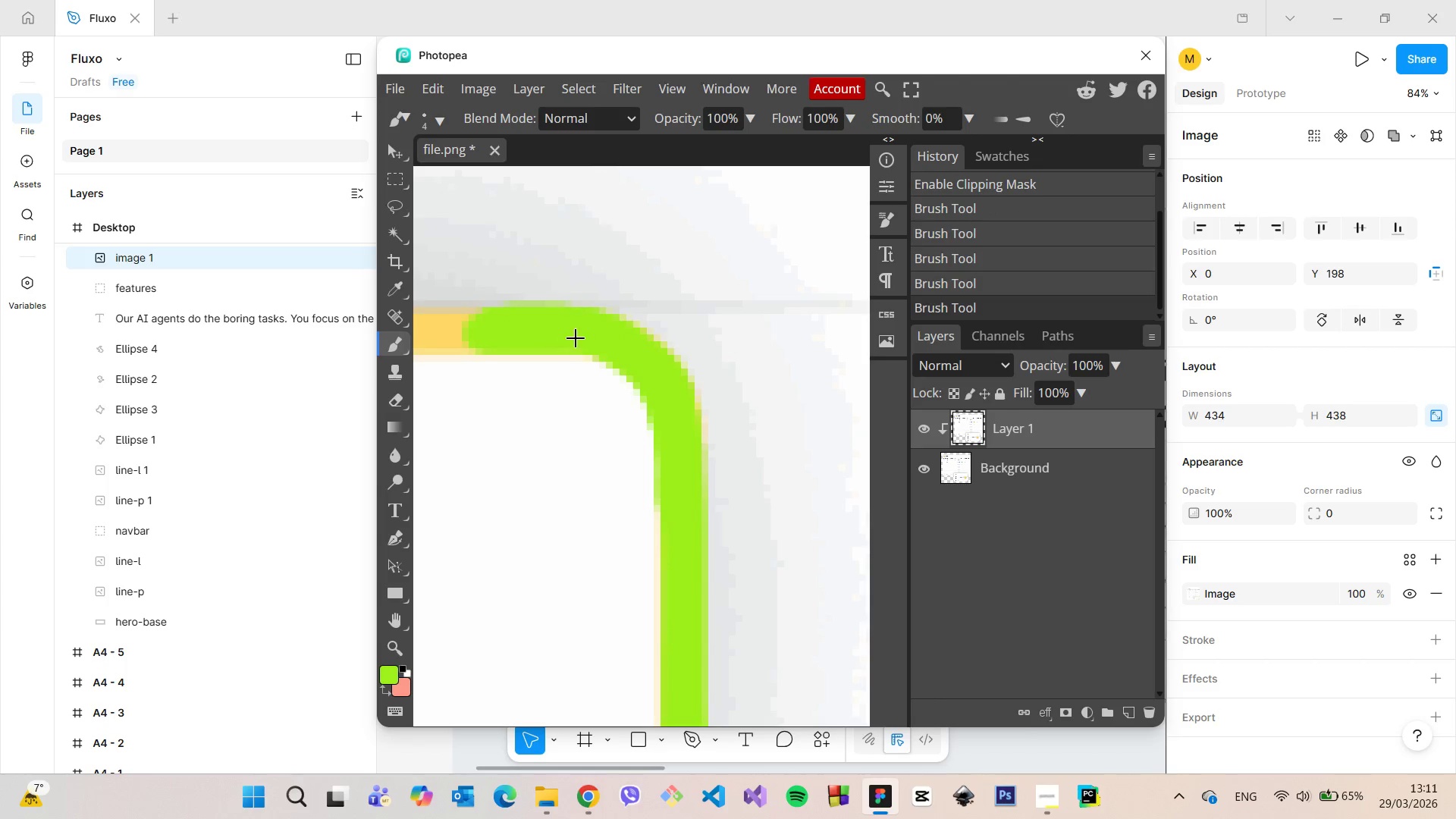 
hold_key(key=AltLeft, duration=0.88)
hold_key(key=ControlLeft, duration=0.8)
scroll: coordinate [576, 338], scroll_direction: up, amount: 1.0
 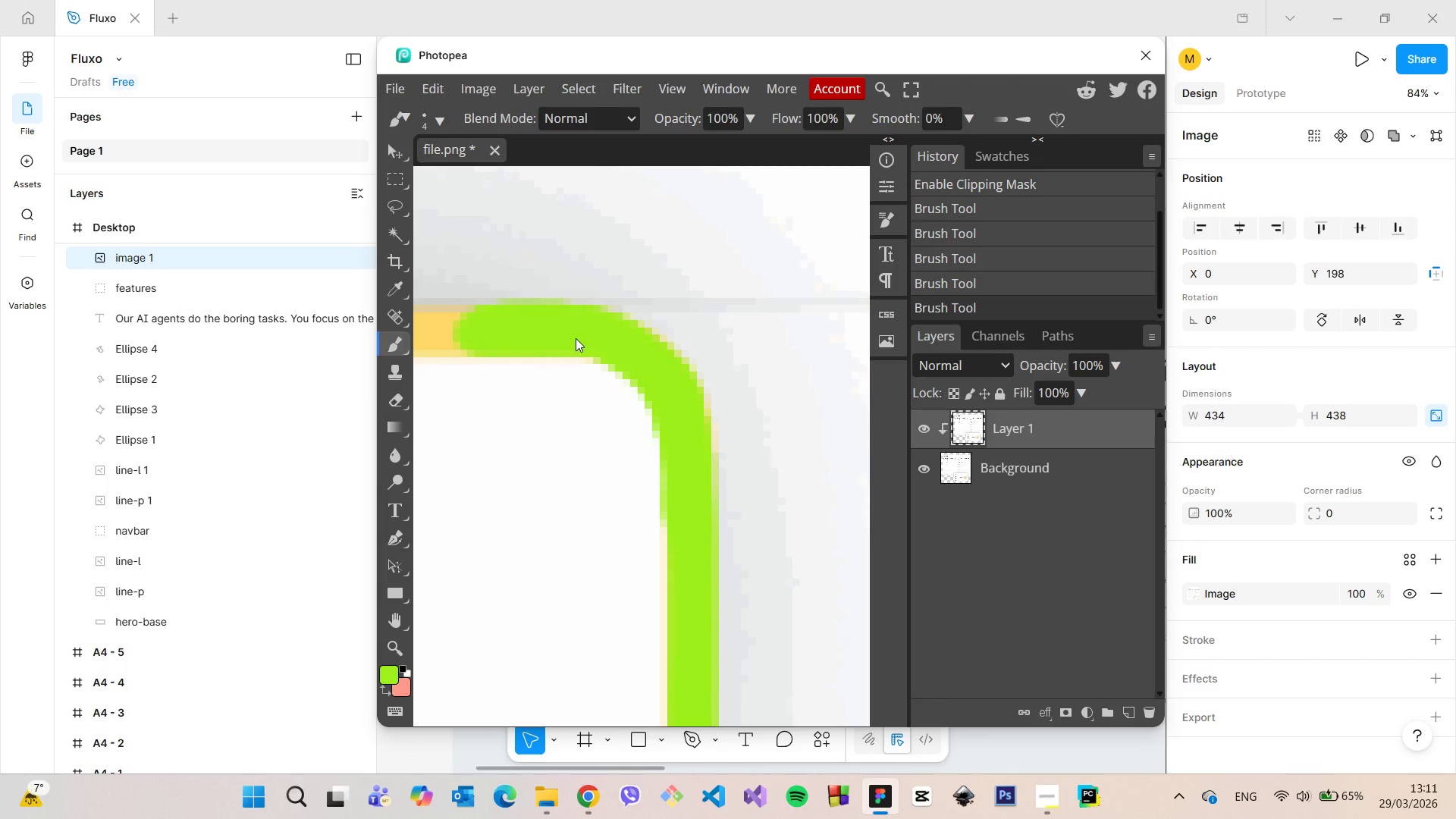 
left_click_drag(start_coordinate=[553, 338], to_coordinate=[822, 325])
 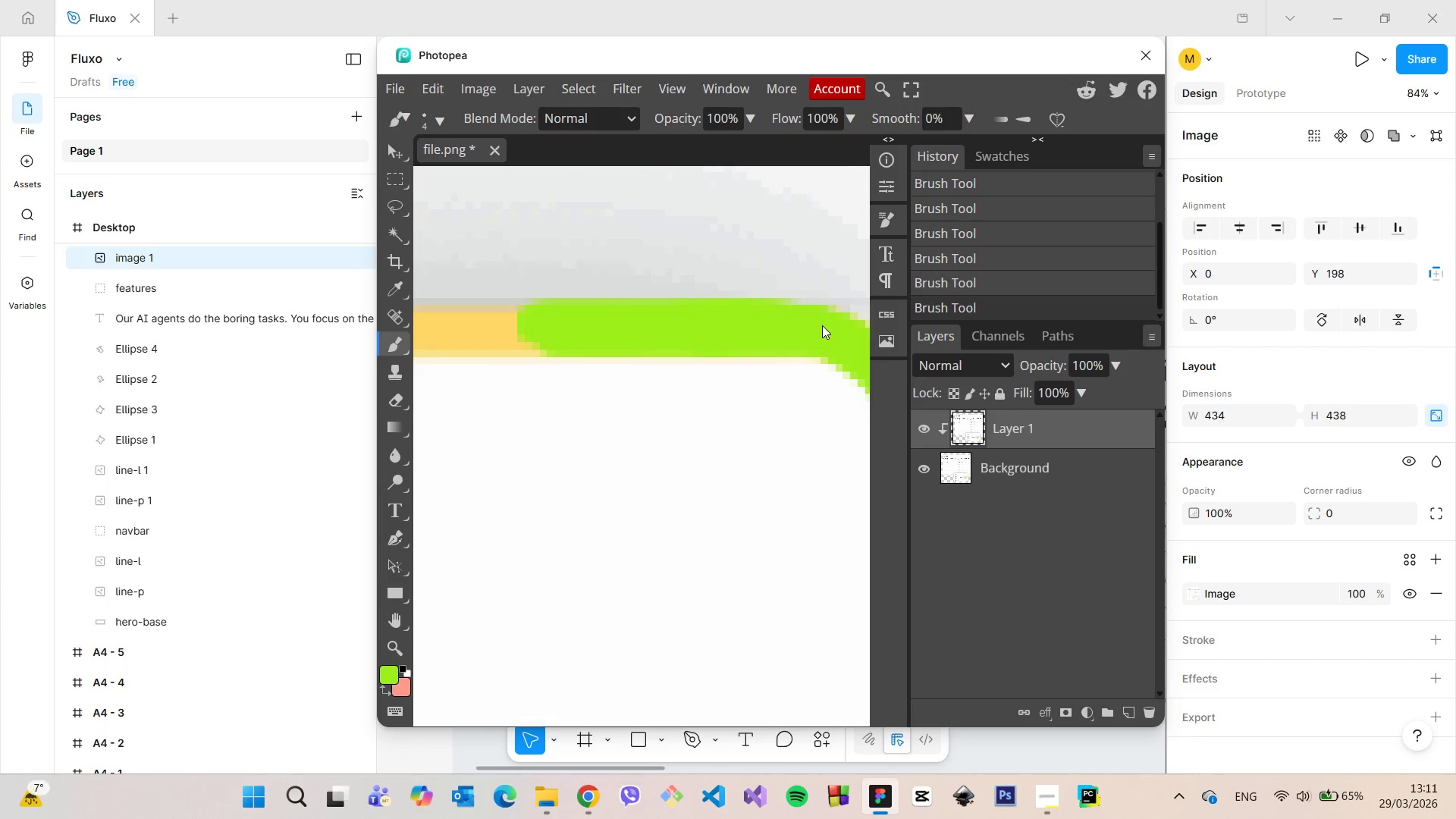 
hold_key(key=ControlLeft, duration=0.91)
scroll: coordinate [822, 325], scroll_direction: up, amount: 4.0
 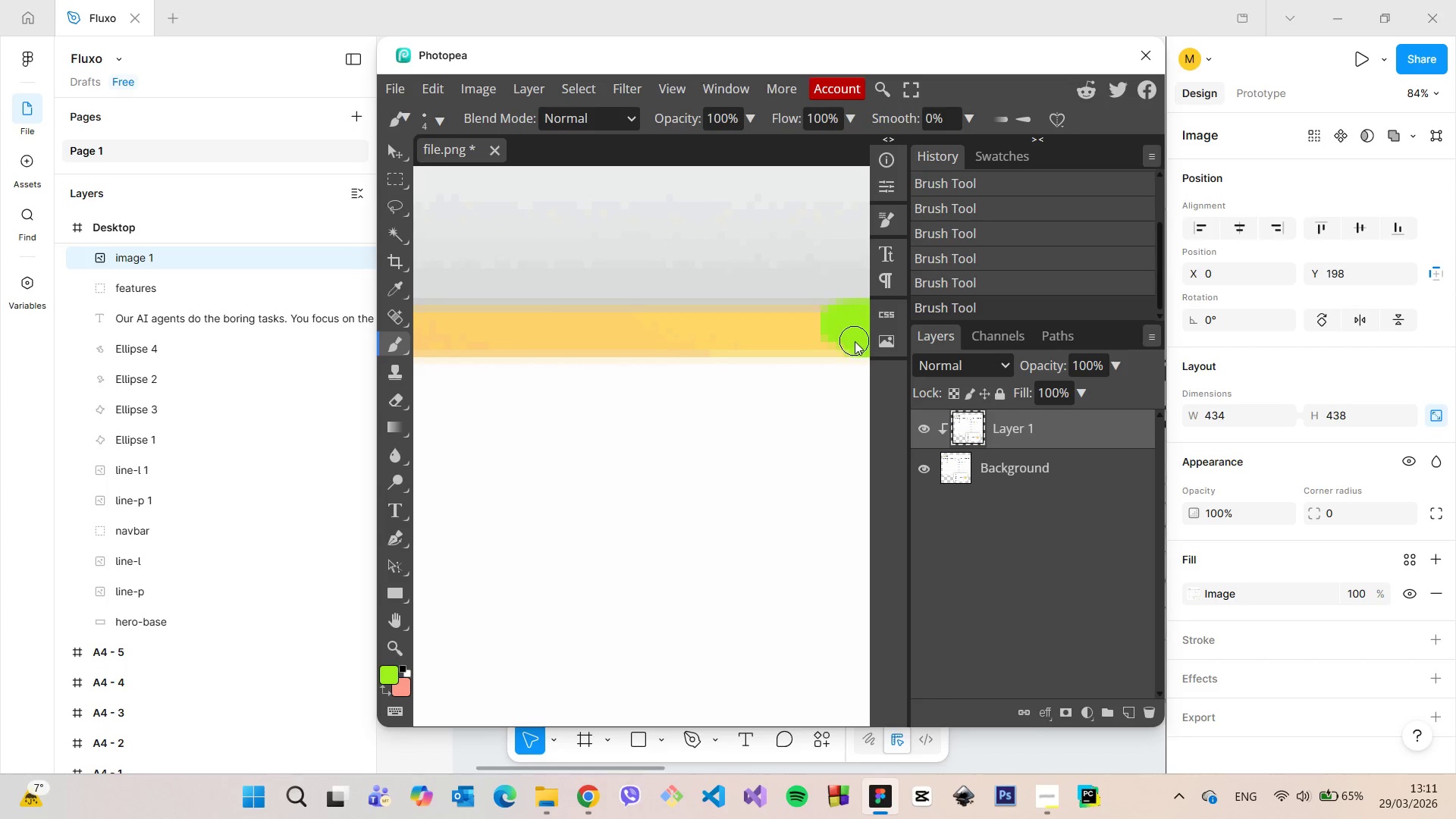 
left_click_drag(start_coordinate=[855, 344], to_coordinate=[594, 353])
 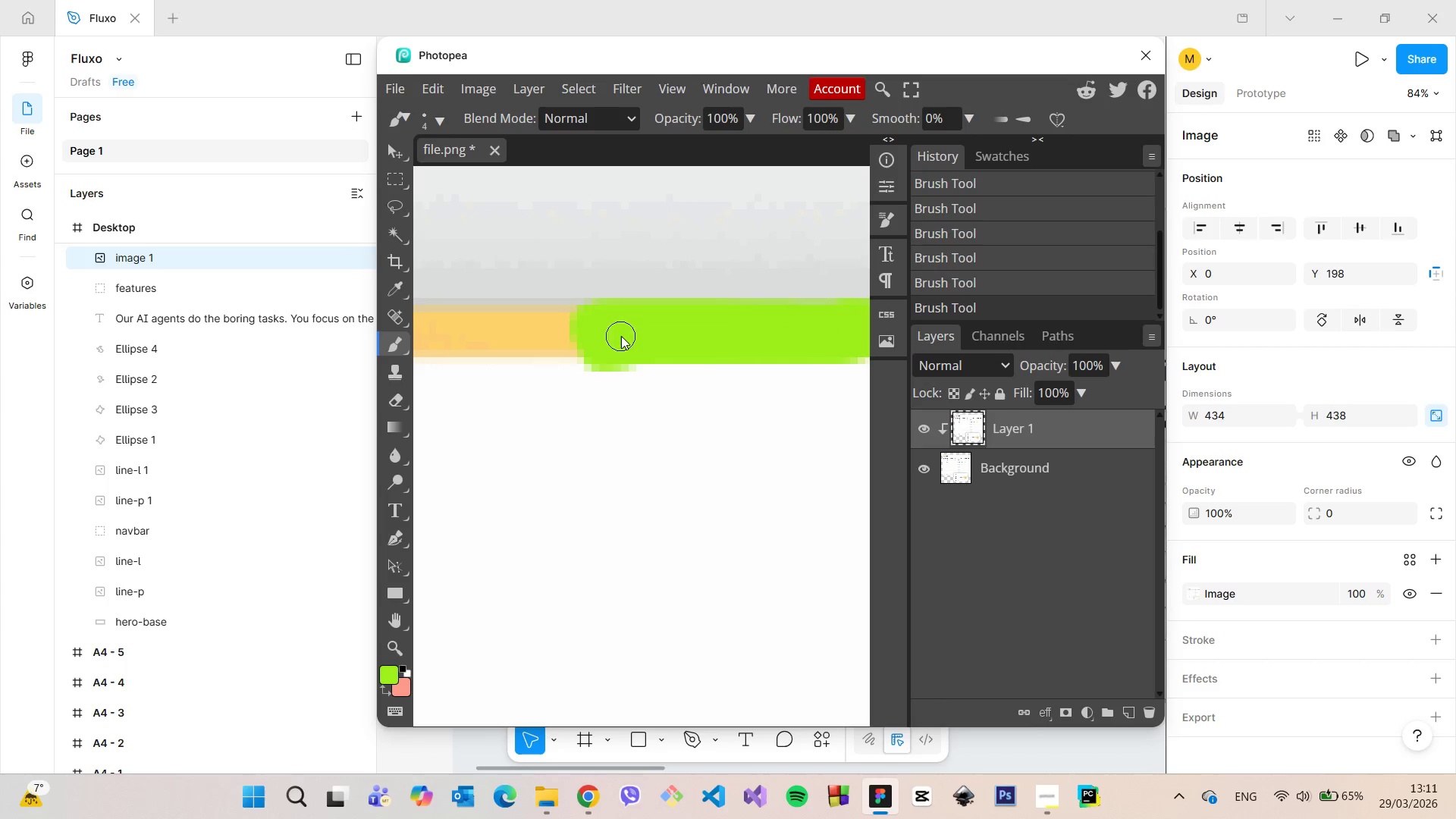 
key(Control+Z)
 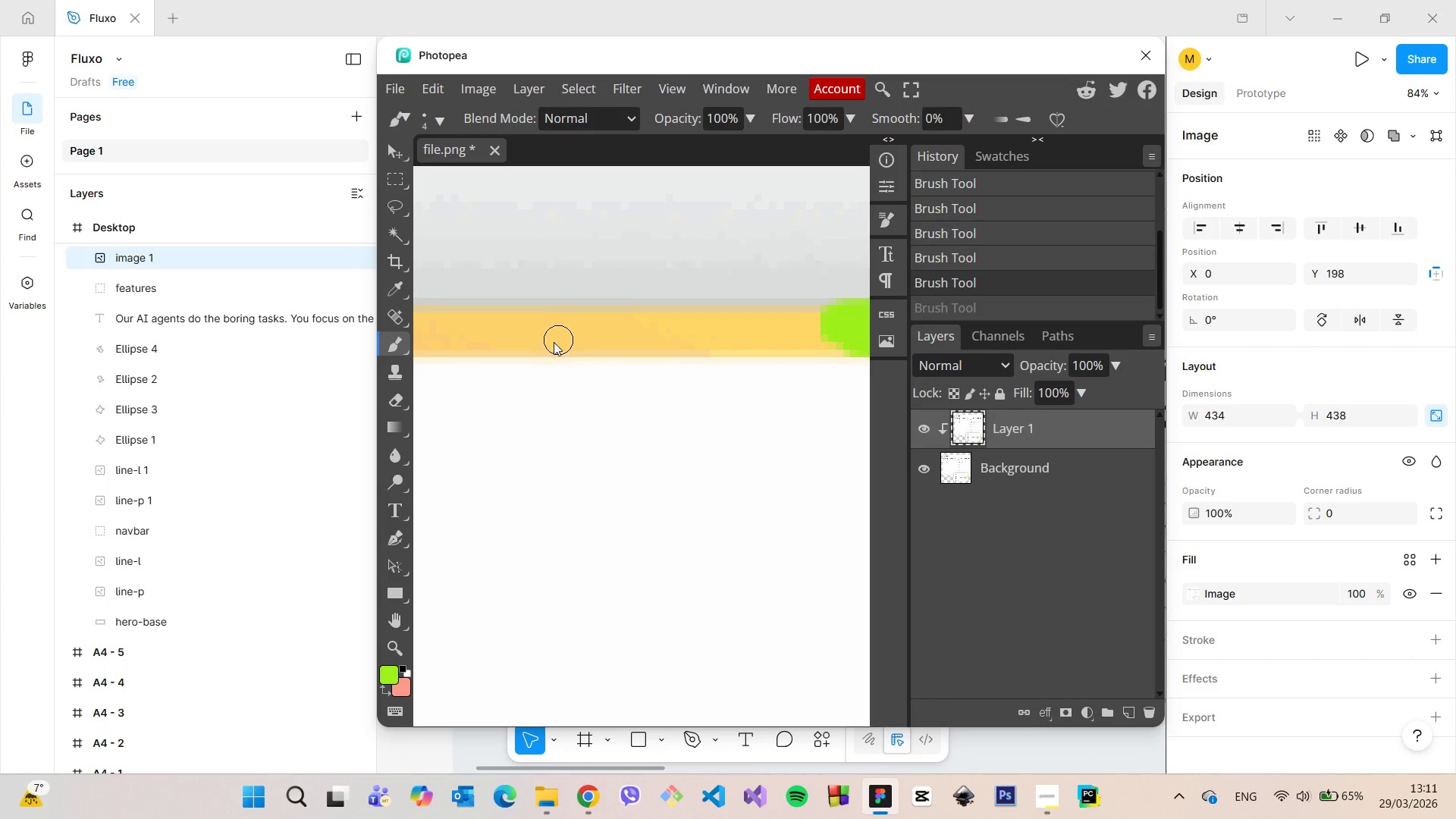 
left_click_drag(start_coordinate=[552, 343], to_coordinate=[862, 317])
 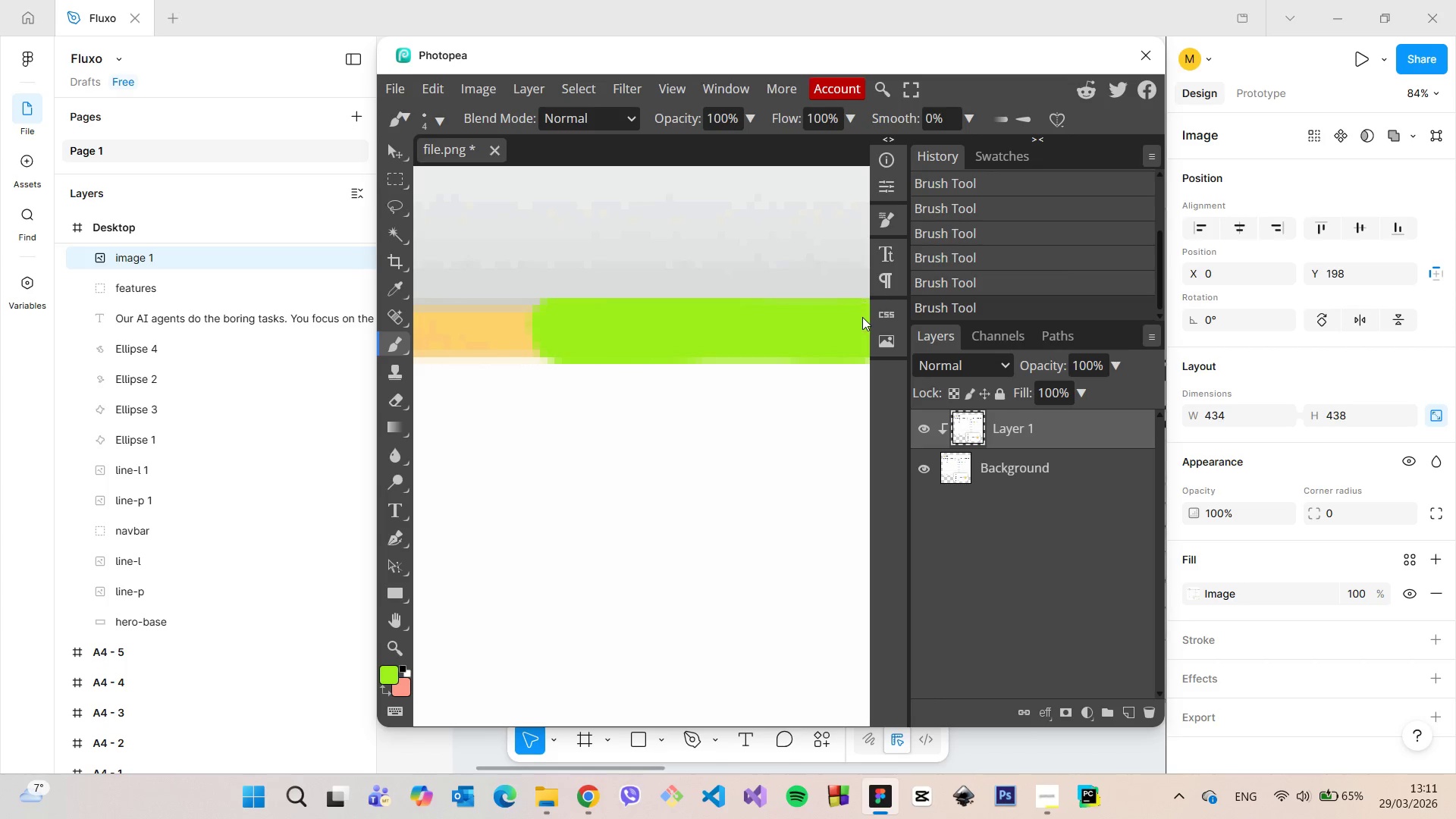 
hold_key(key=ControlLeft, duration=0.67)
scroll: coordinate [862, 317], scroll_direction: up, amount: 4.0
 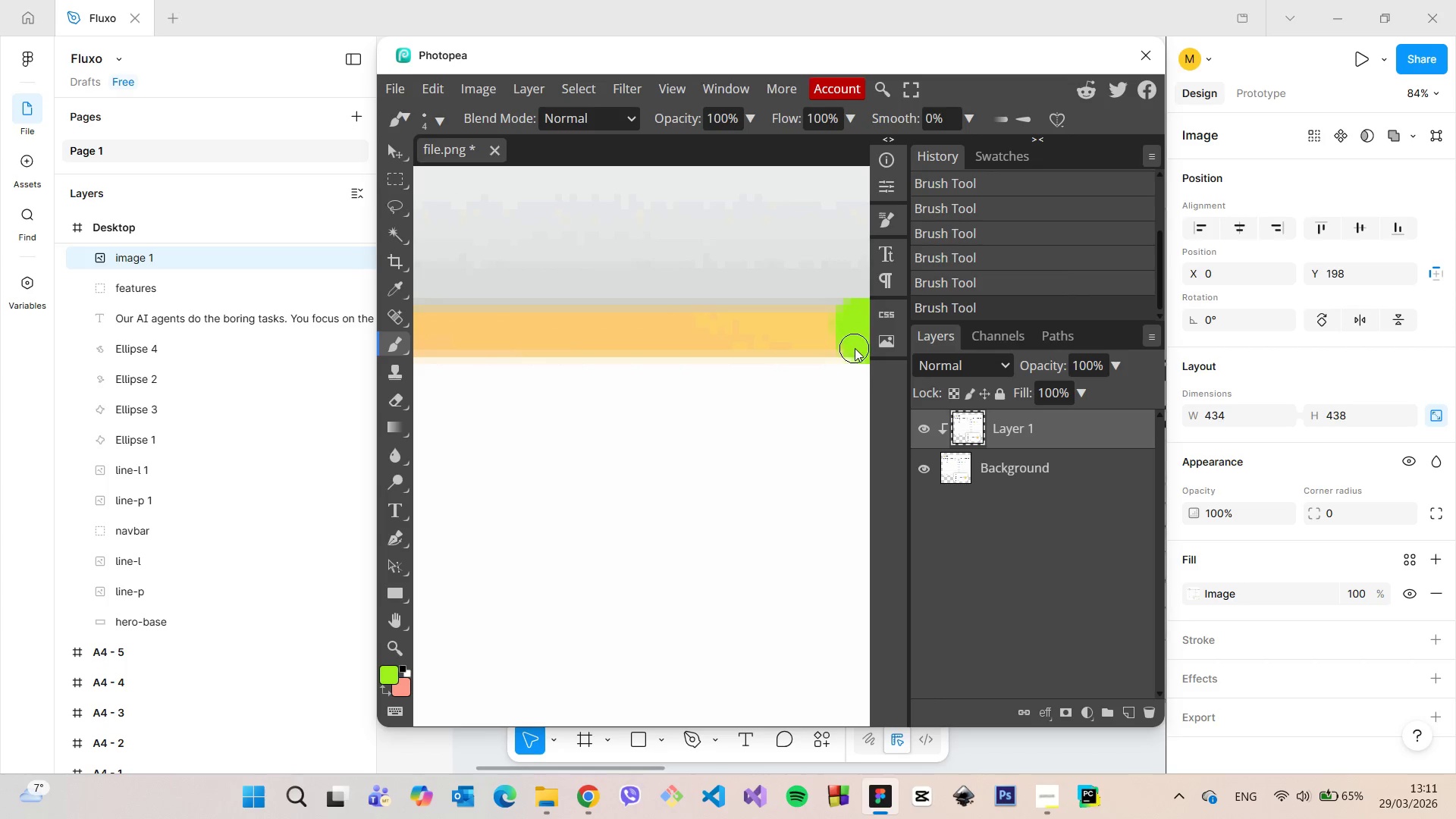 
left_click_drag(start_coordinate=[855, 348], to_coordinate=[613, 314])
 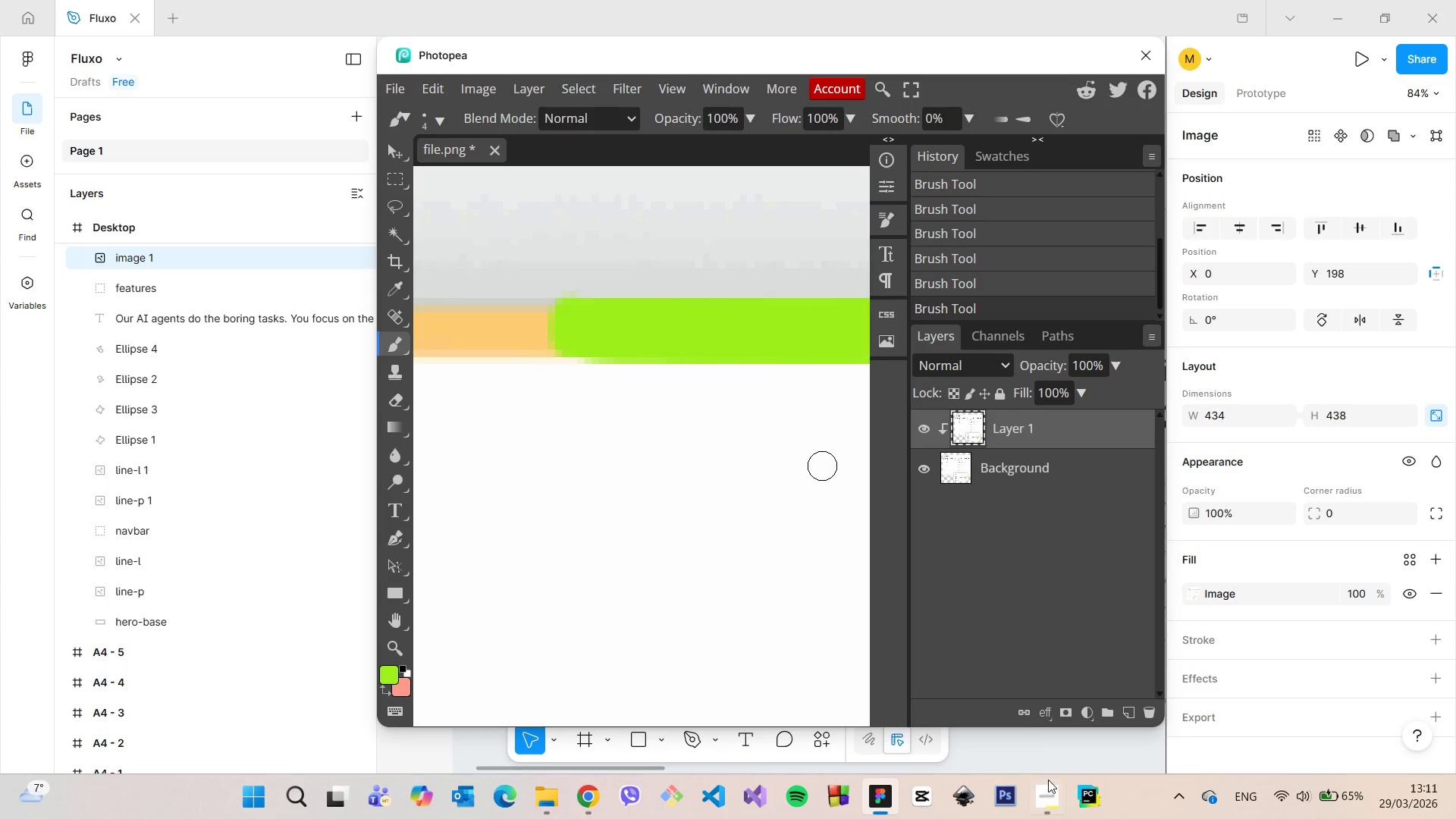 
left_click([1046, 781])